 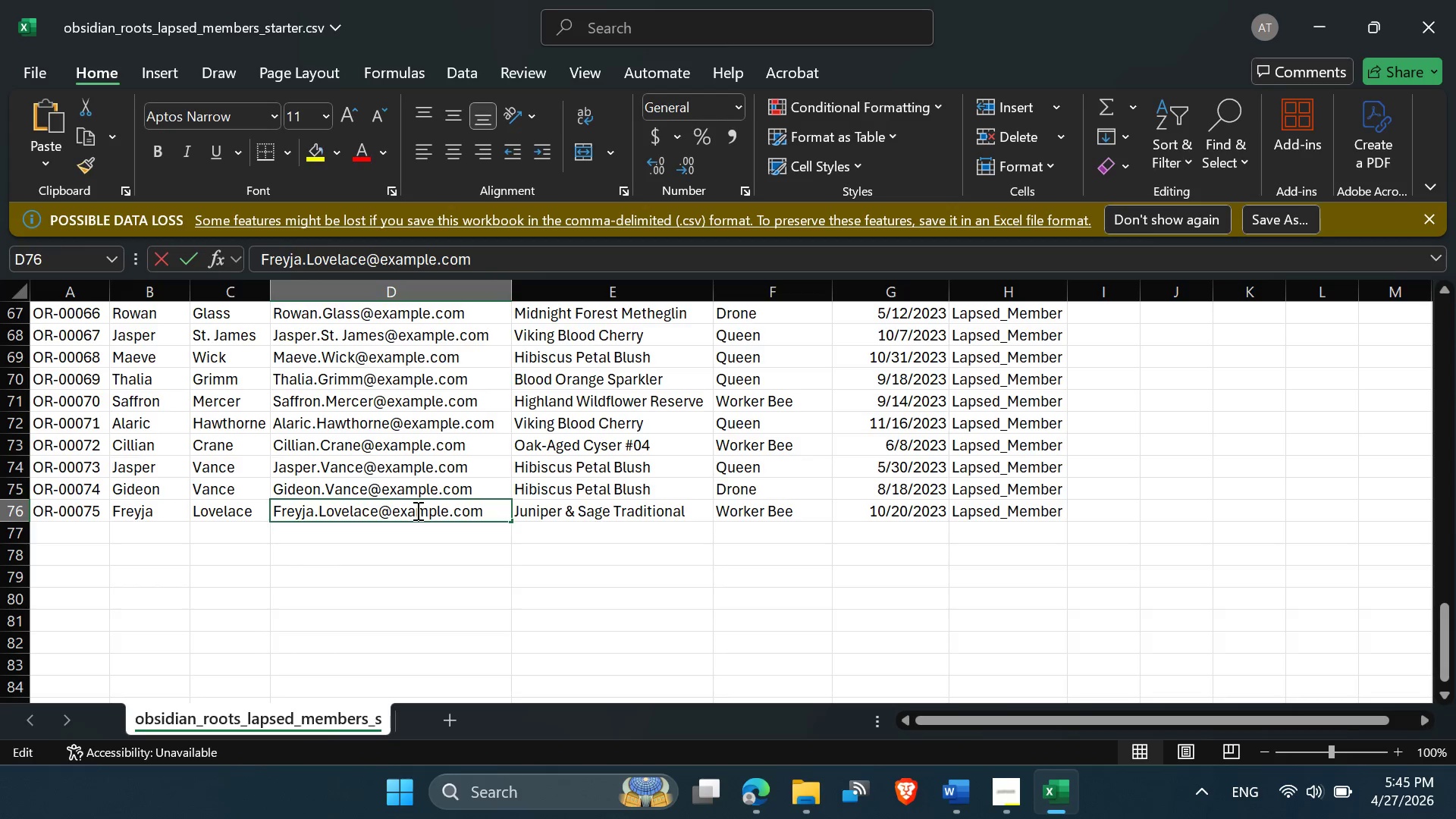 
triple_click([416, 510])
 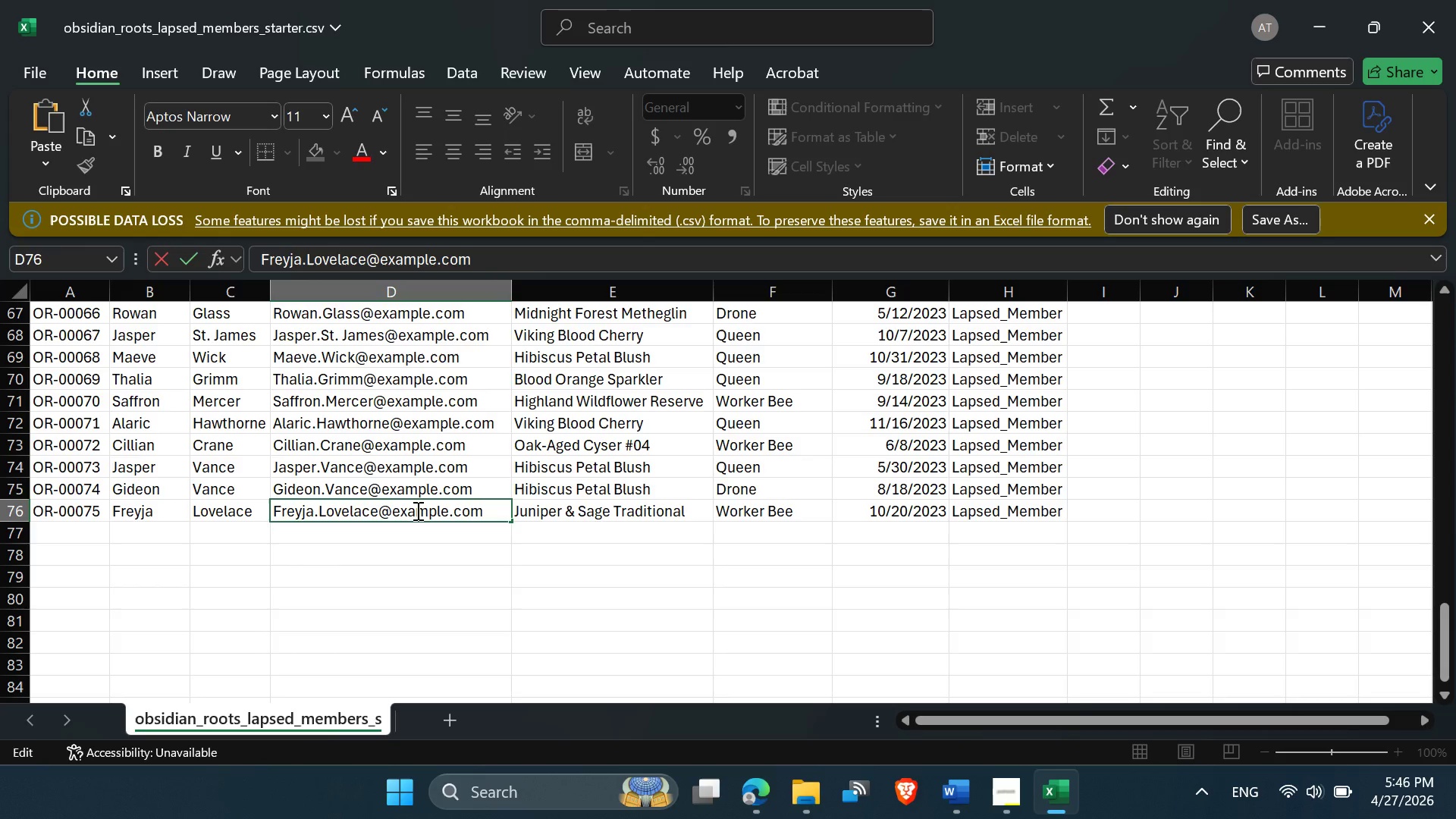 
double_click([416, 510])
 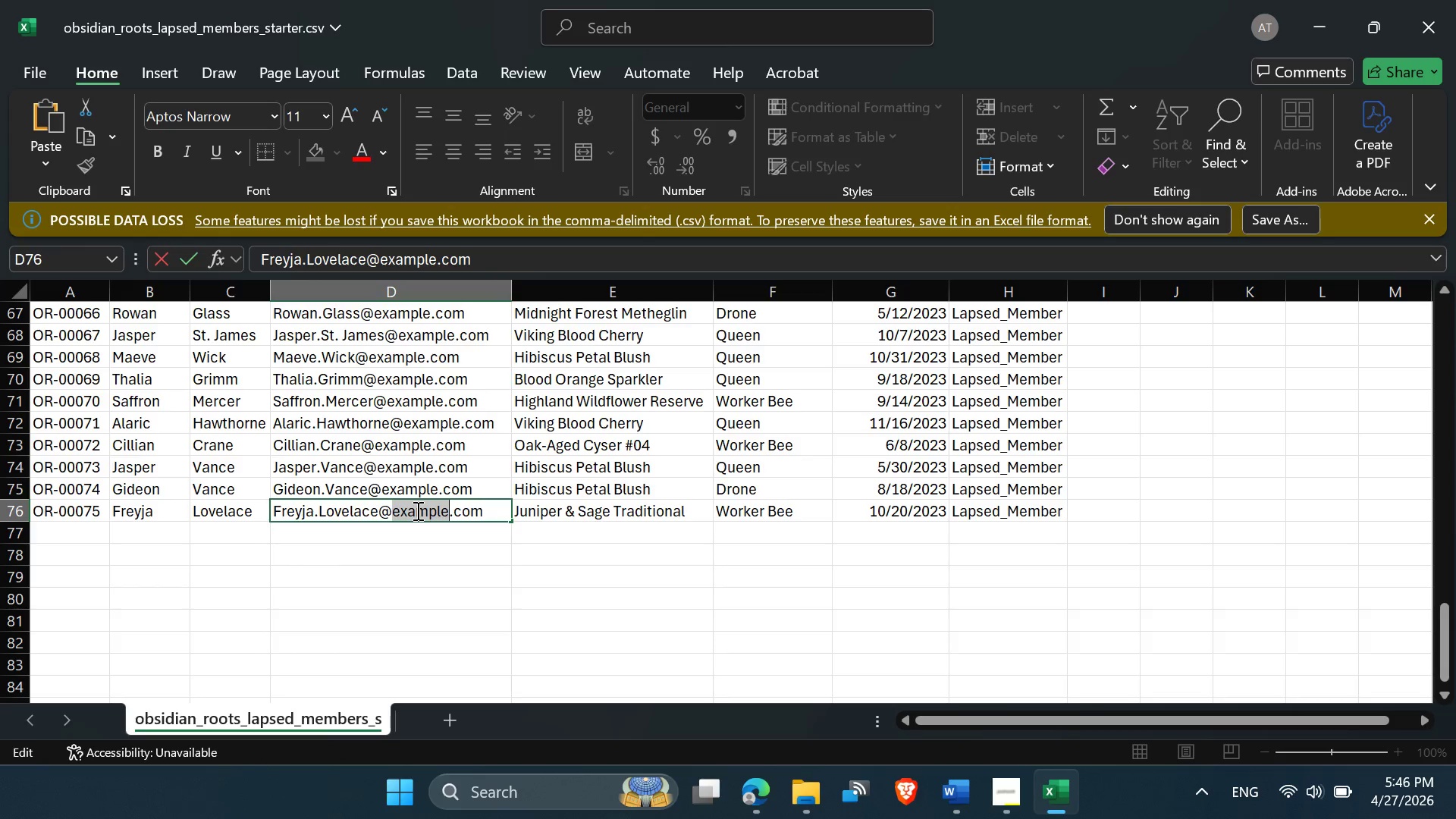 
key(Control+V)
 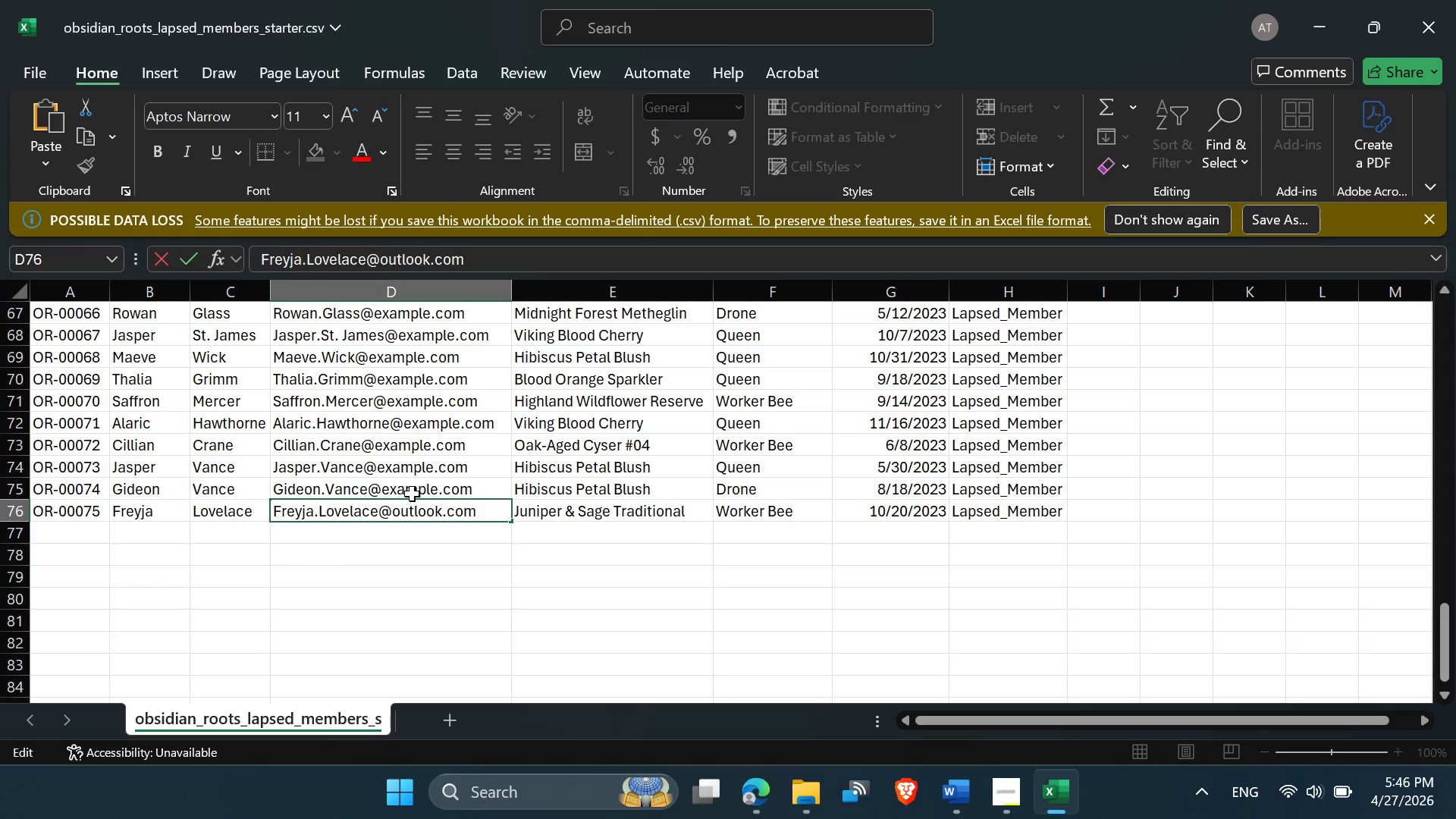 
double_click([412, 494])
 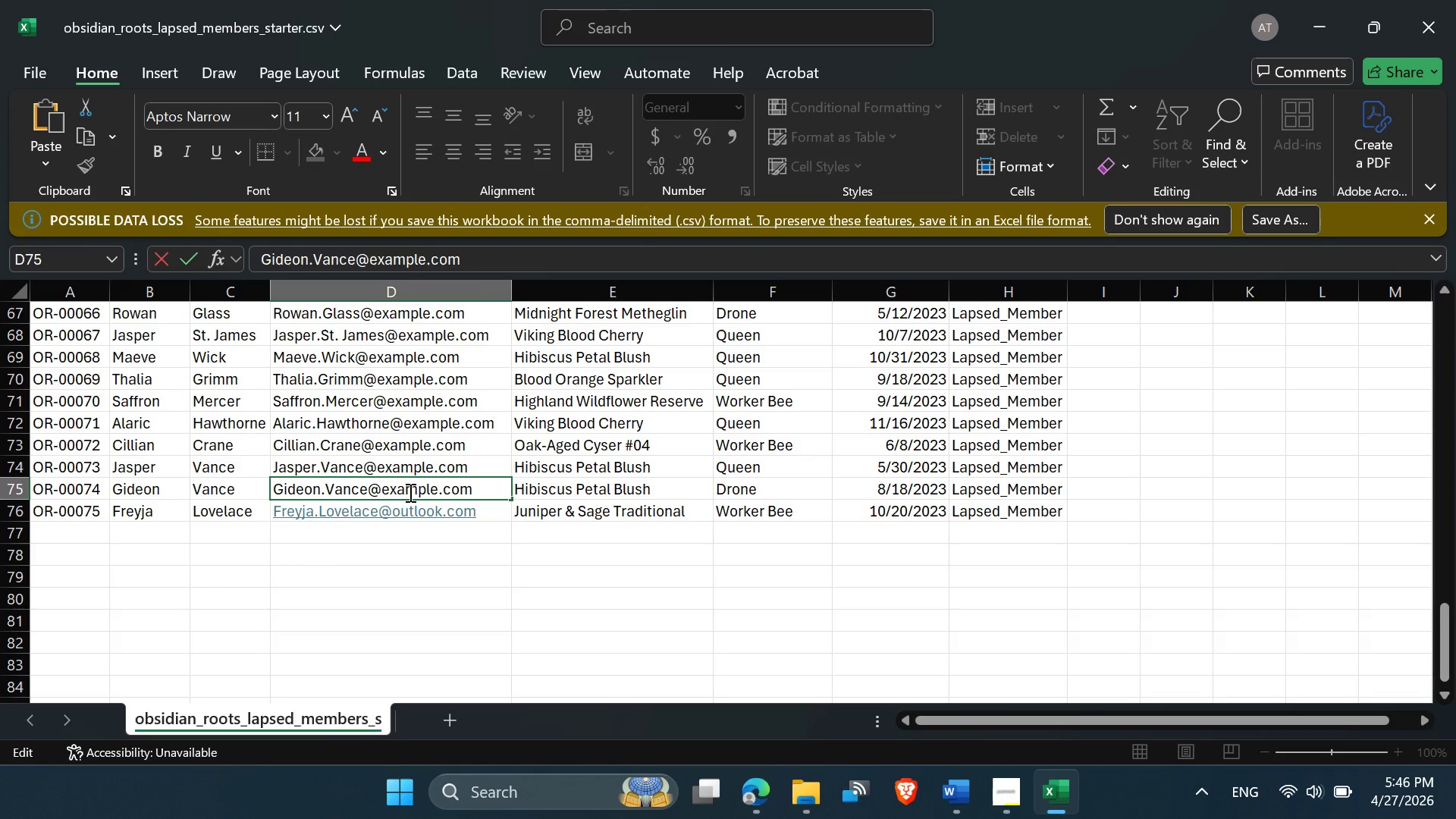 
double_click([409, 492])
 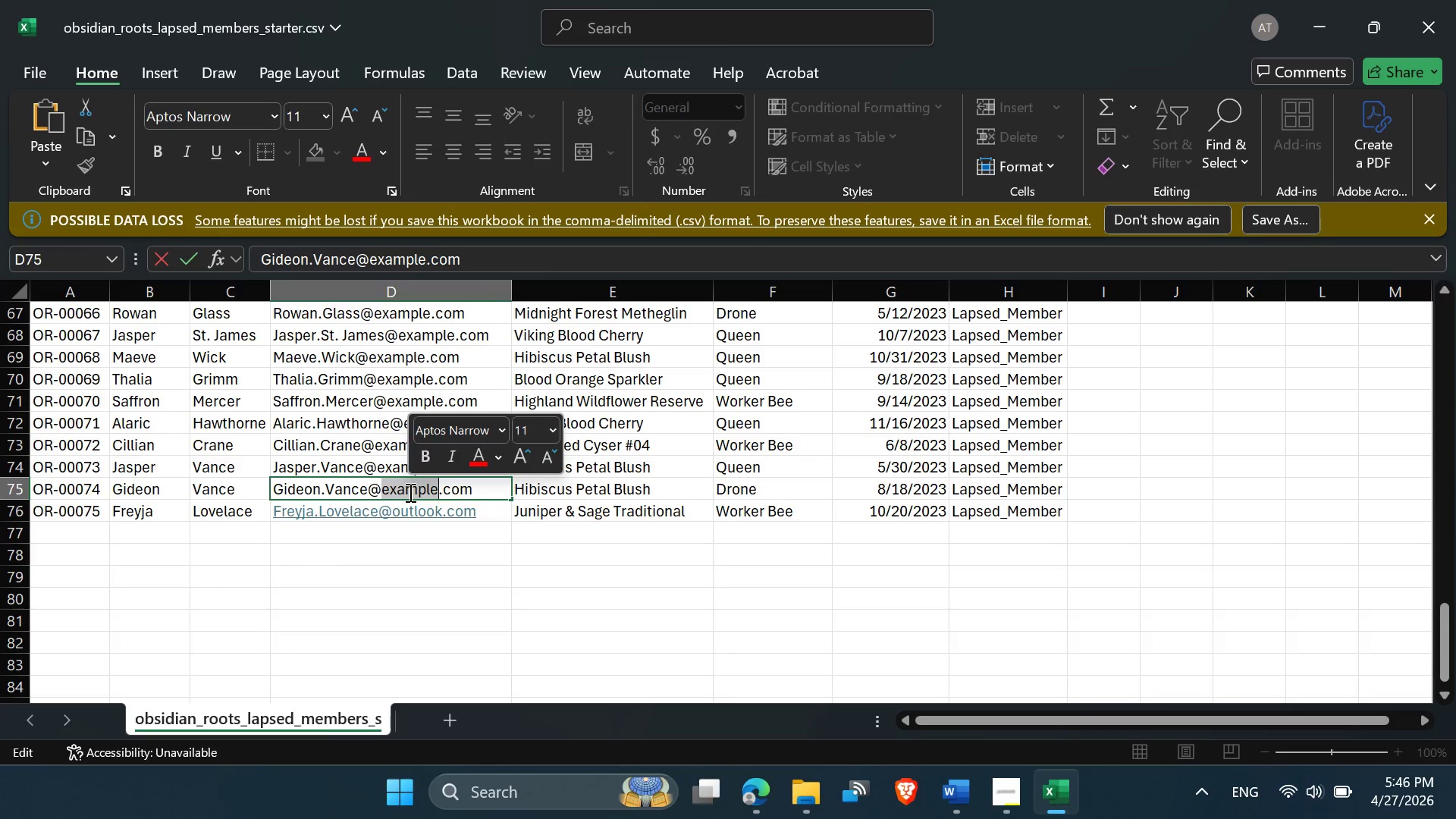 
key(Control+V)
 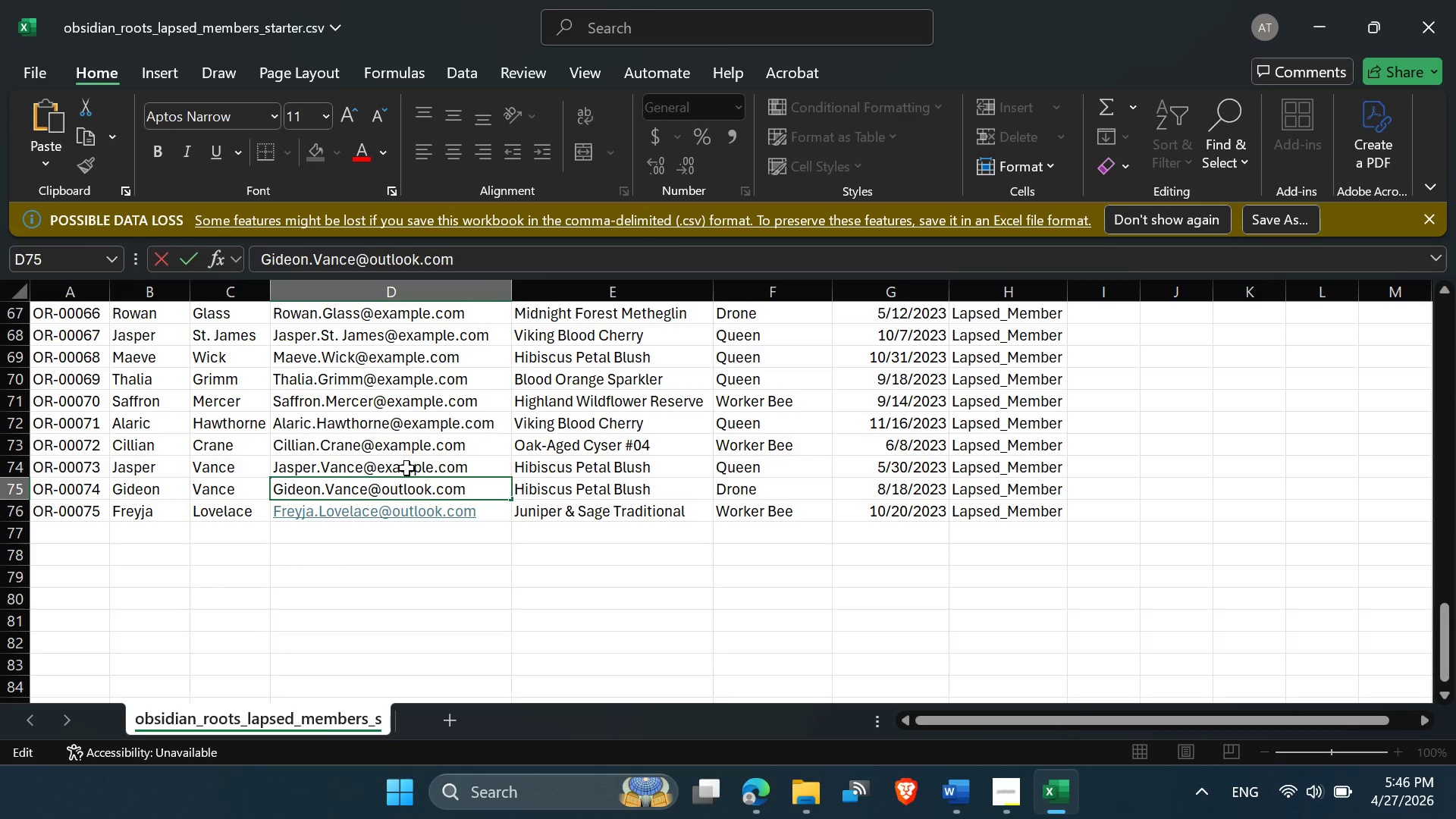 
double_click([406, 468])
 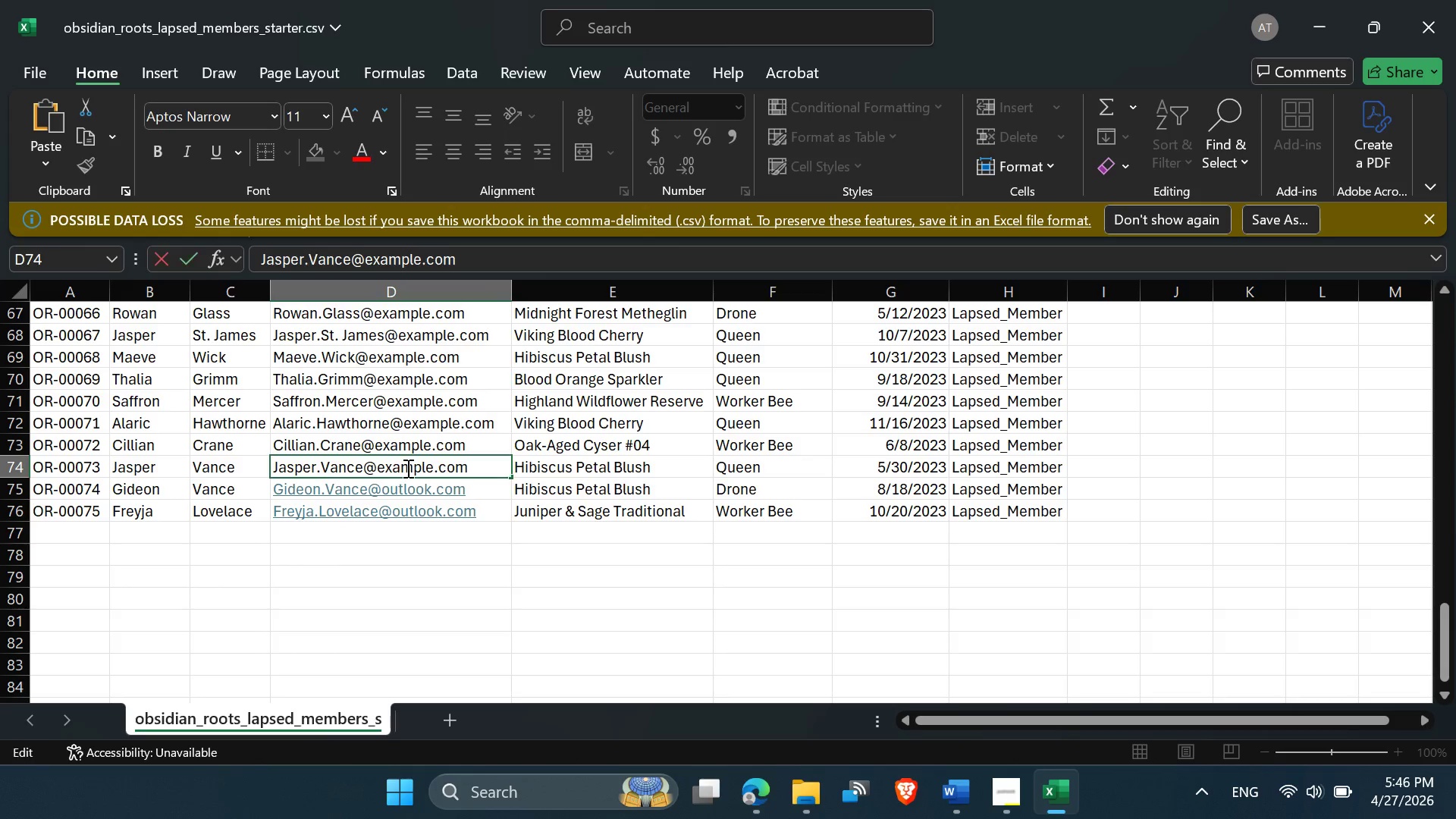 
triple_click([406, 468])
 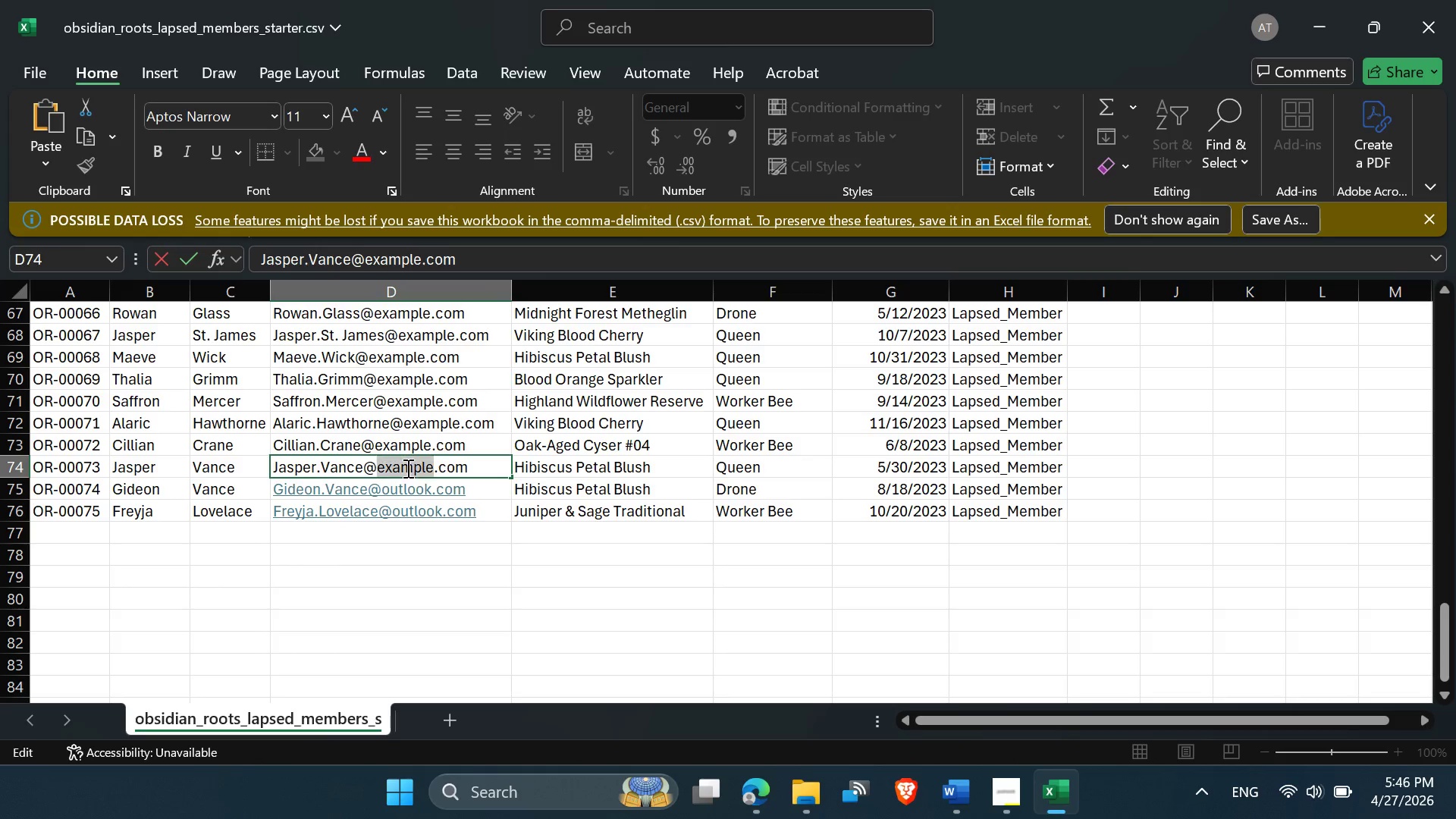 
triple_click([406, 468])
 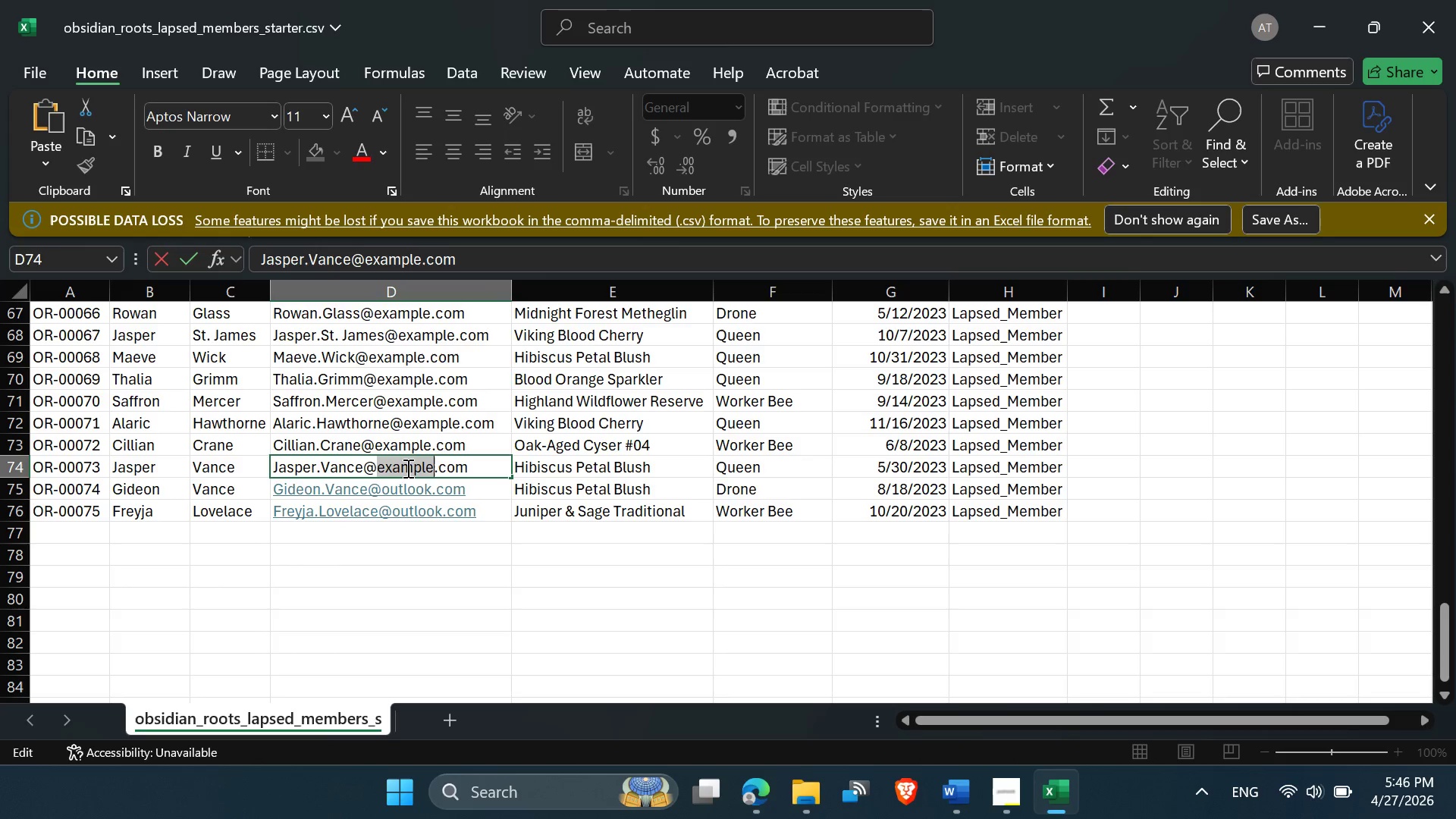 
triple_click([406, 468])
 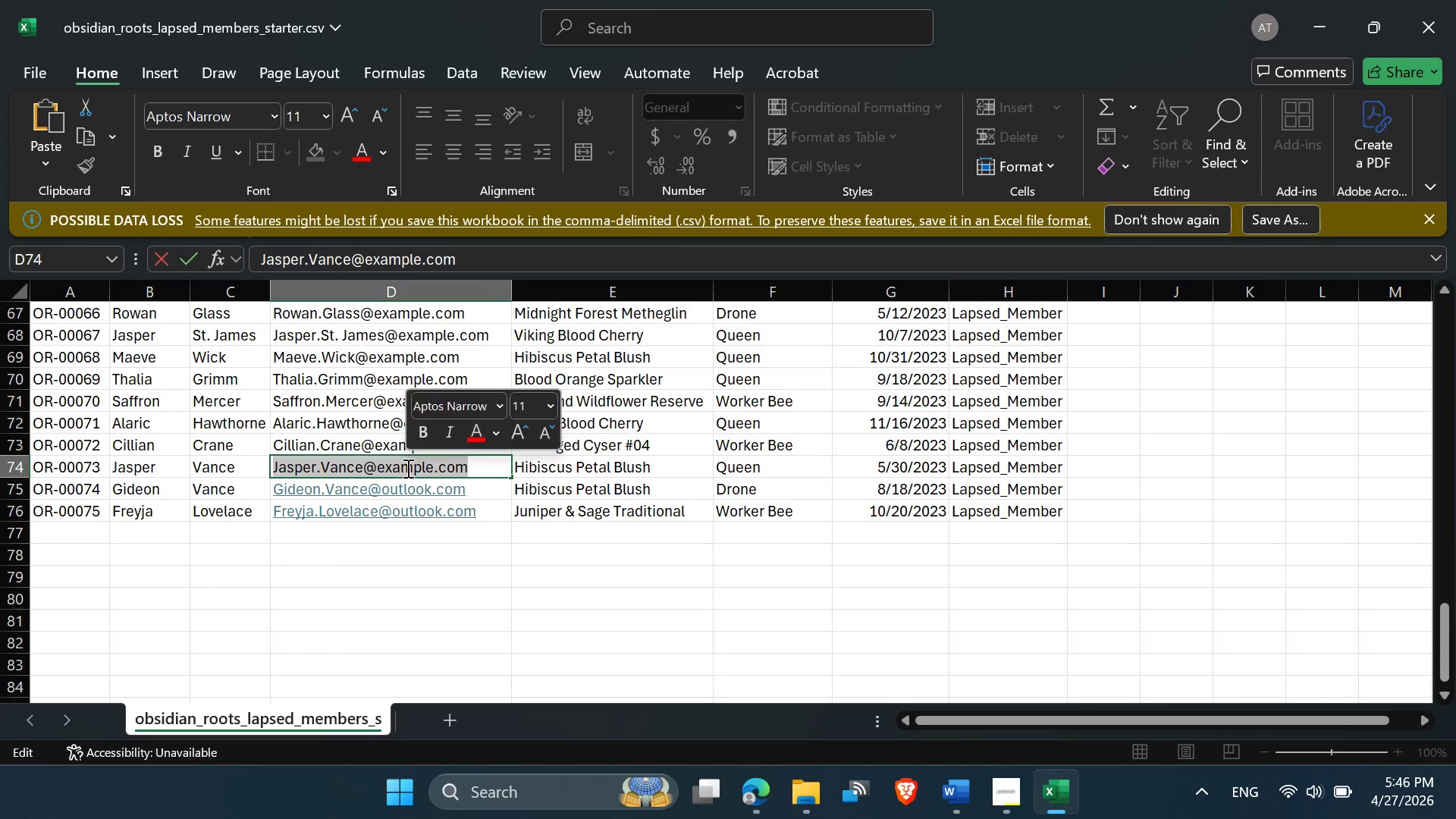 
hold_key(key=ControlLeft, duration=0.47)
 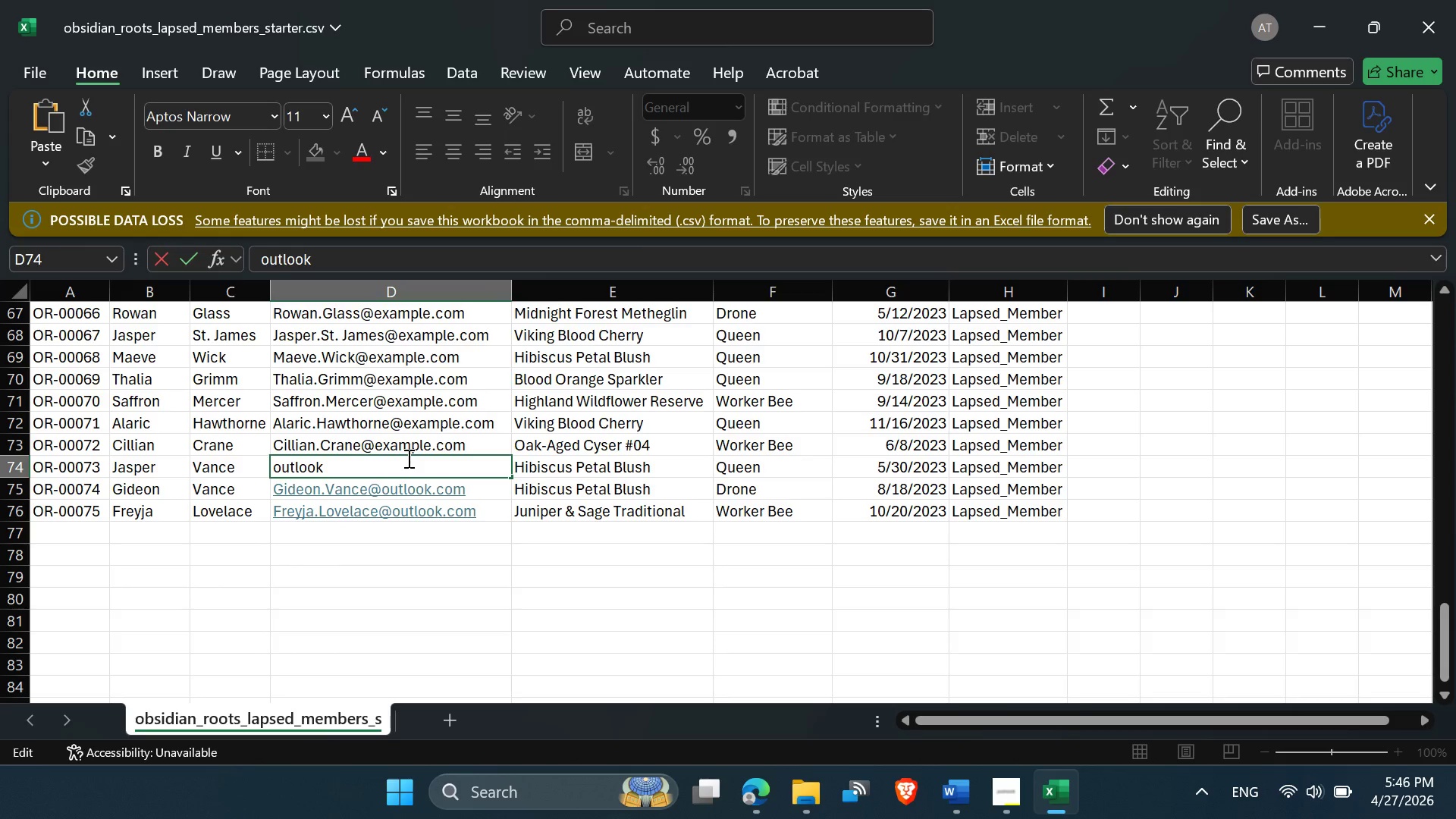 
key(V)
 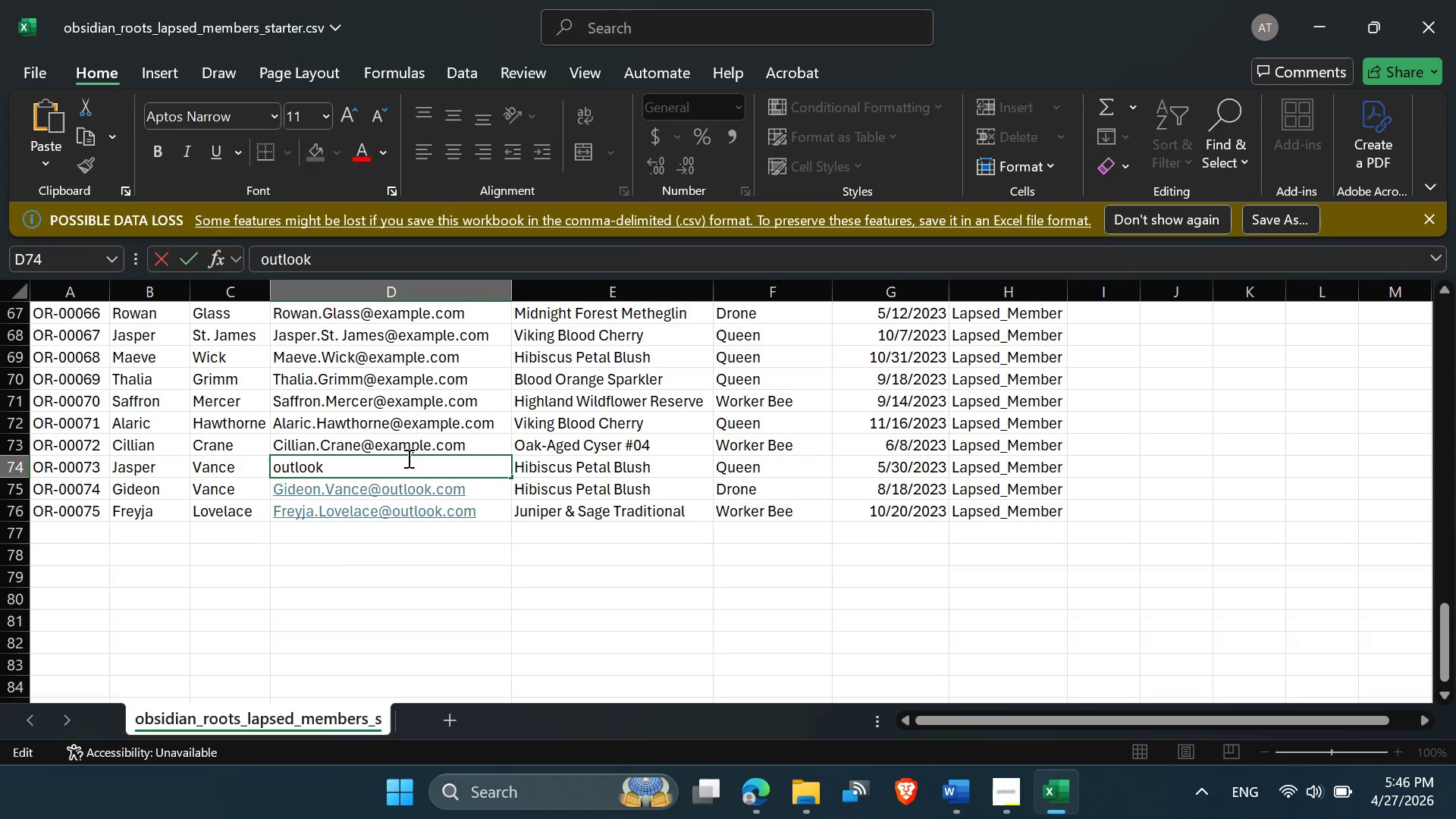 
key(Control+Z)
 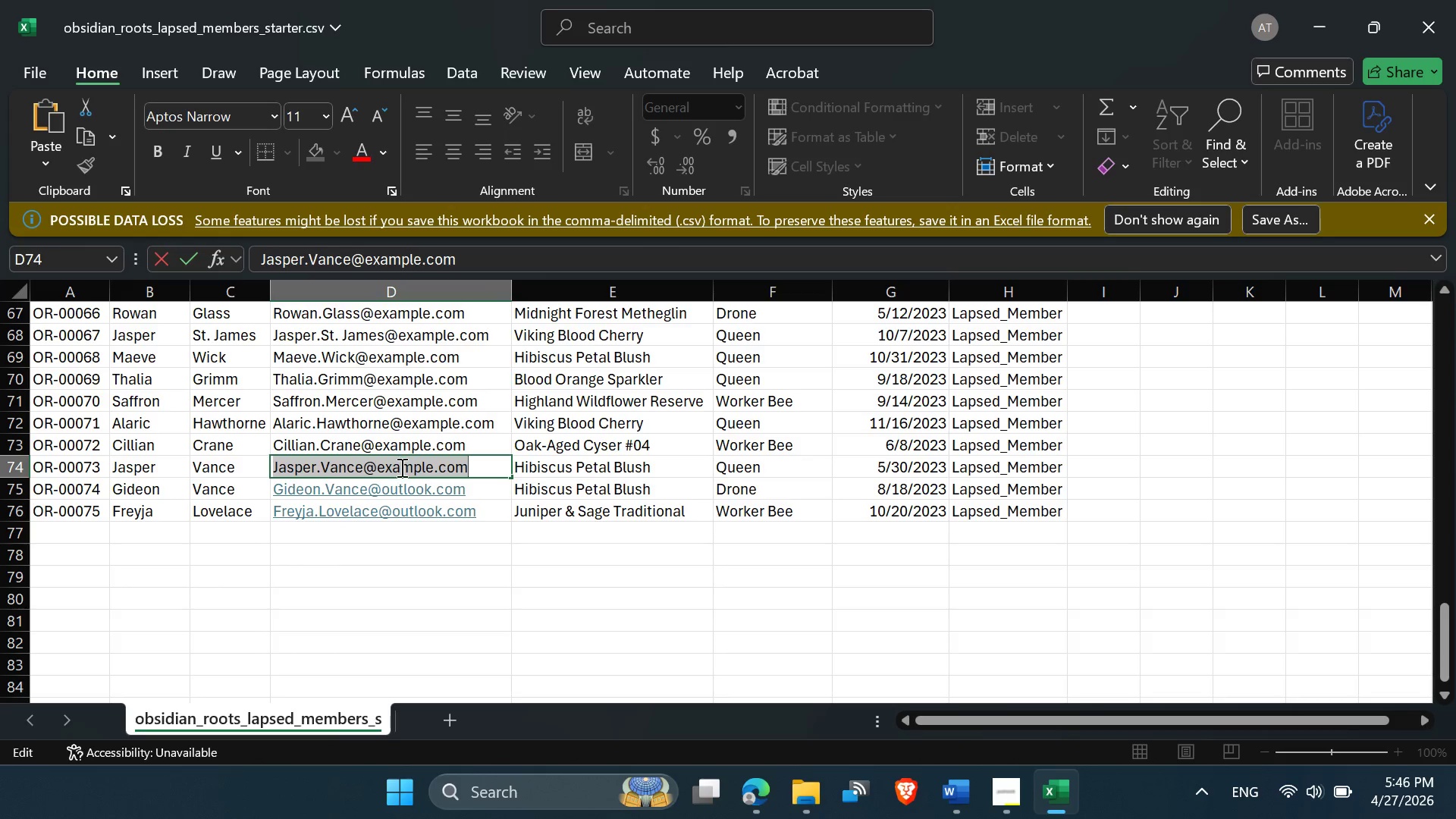 
double_click([400, 467])
 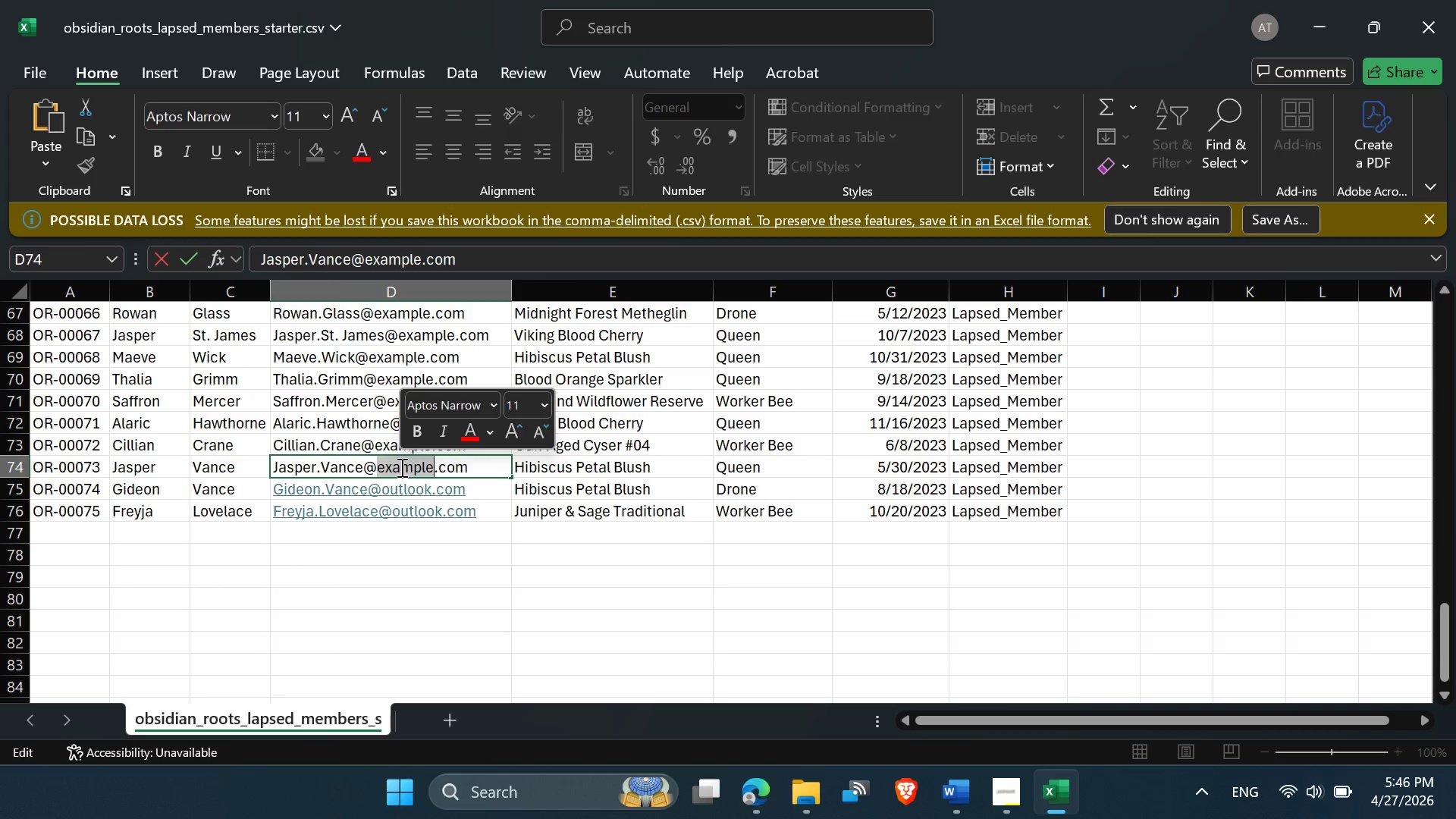 
key(Control+V)
 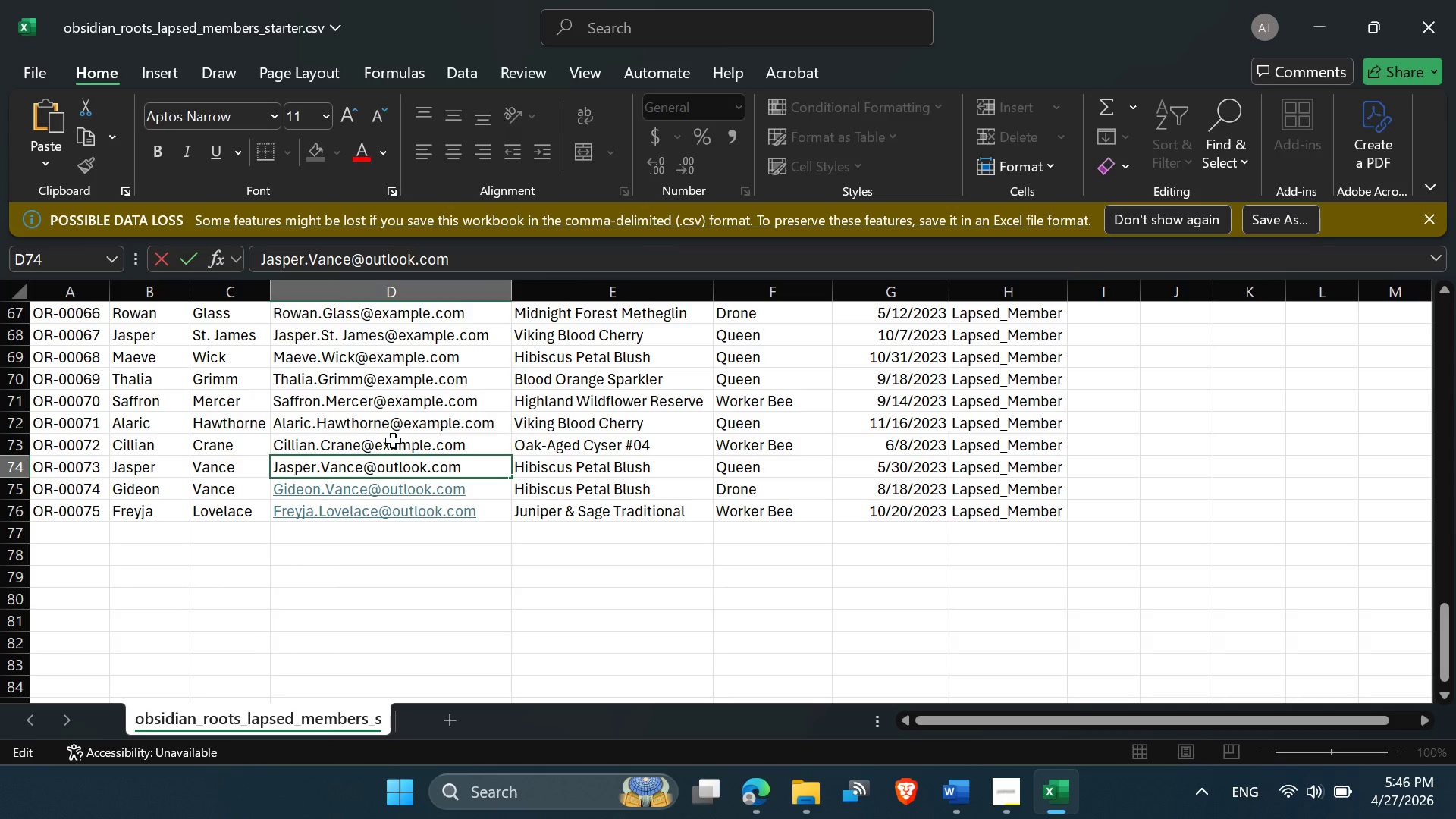 
double_click([394, 441])
 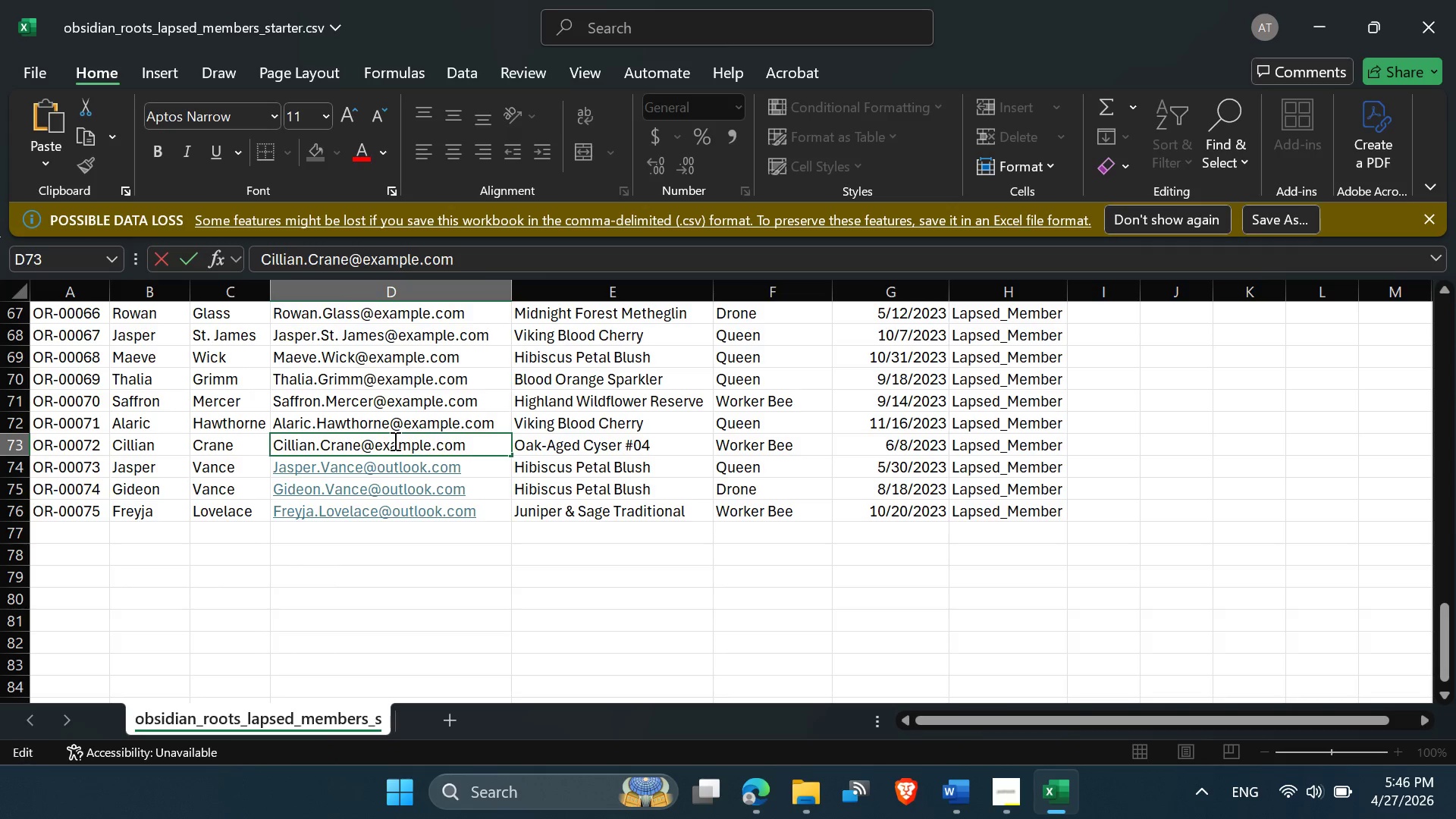 
triple_click([394, 441])
 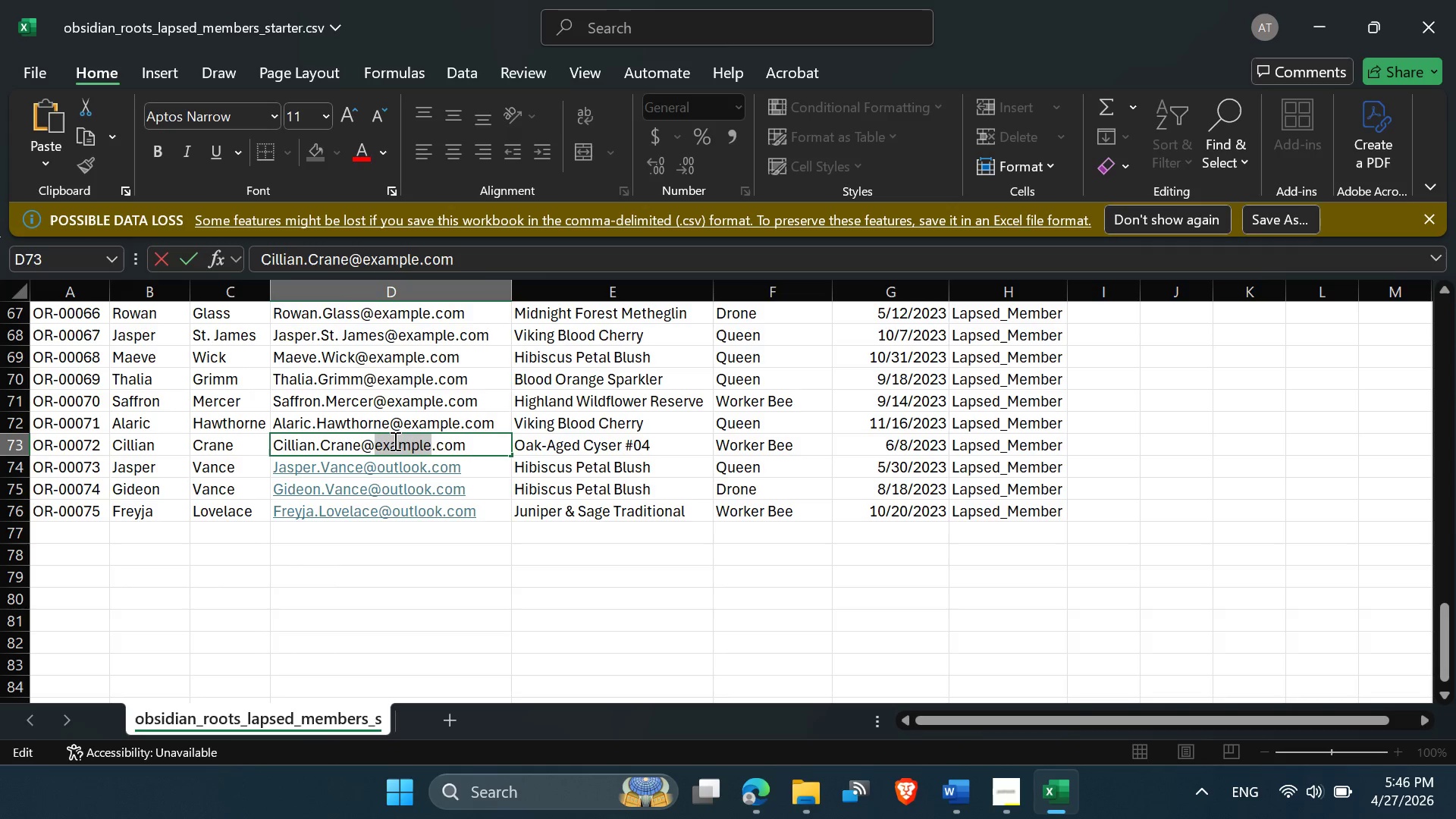 
triple_click([394, 441])
 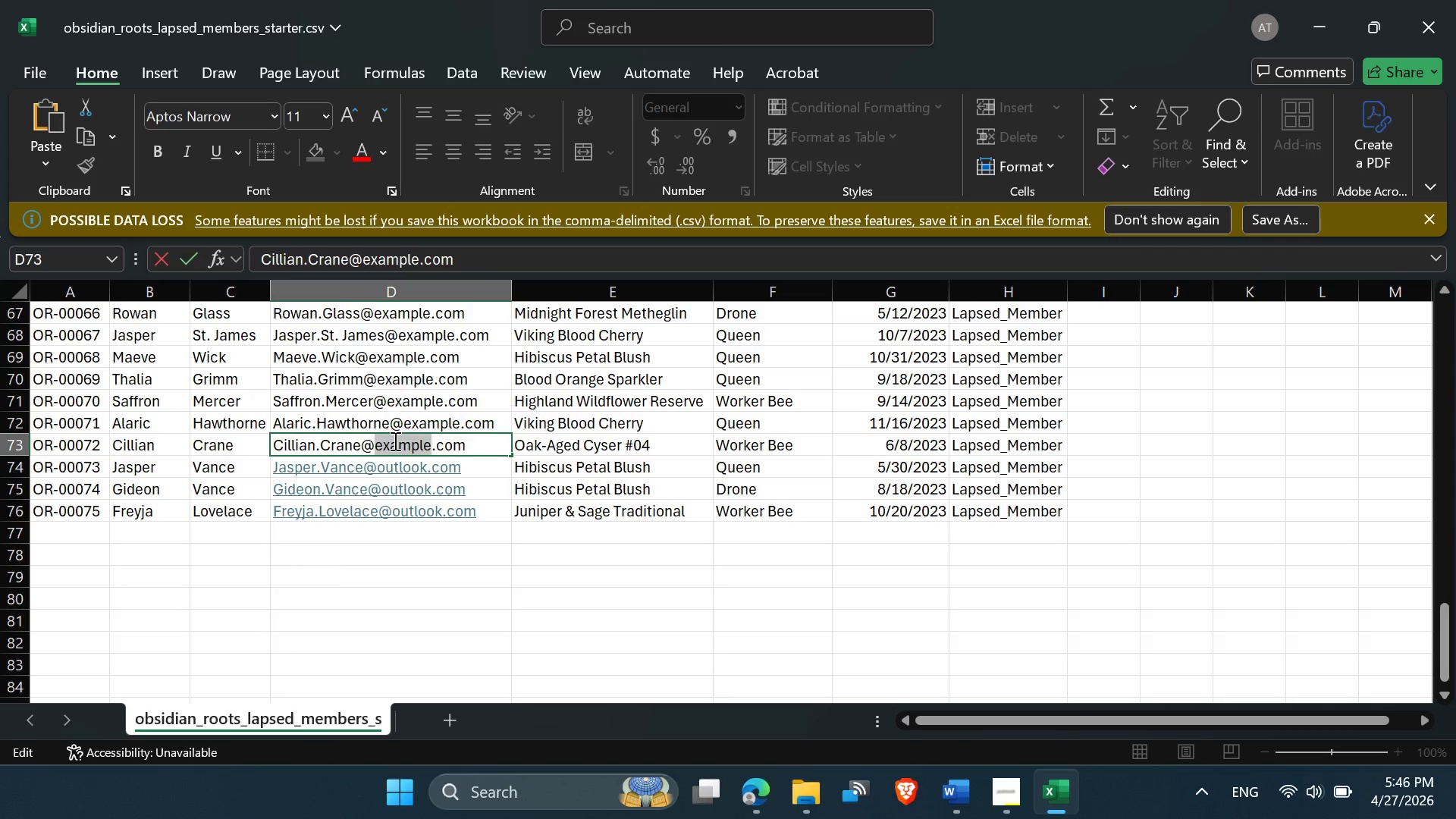 
key(Control+V)
 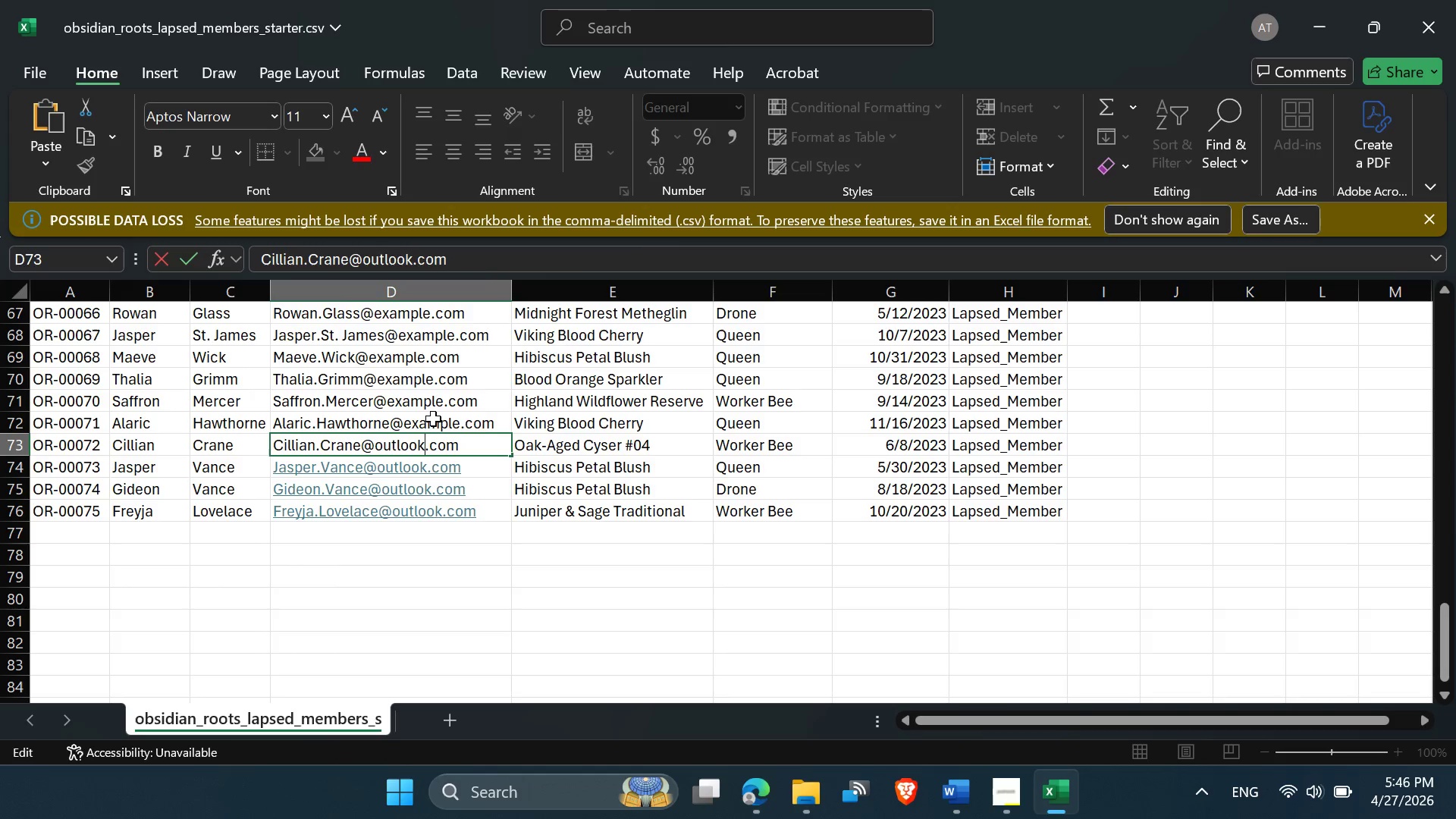 
double_click([433, 419])
 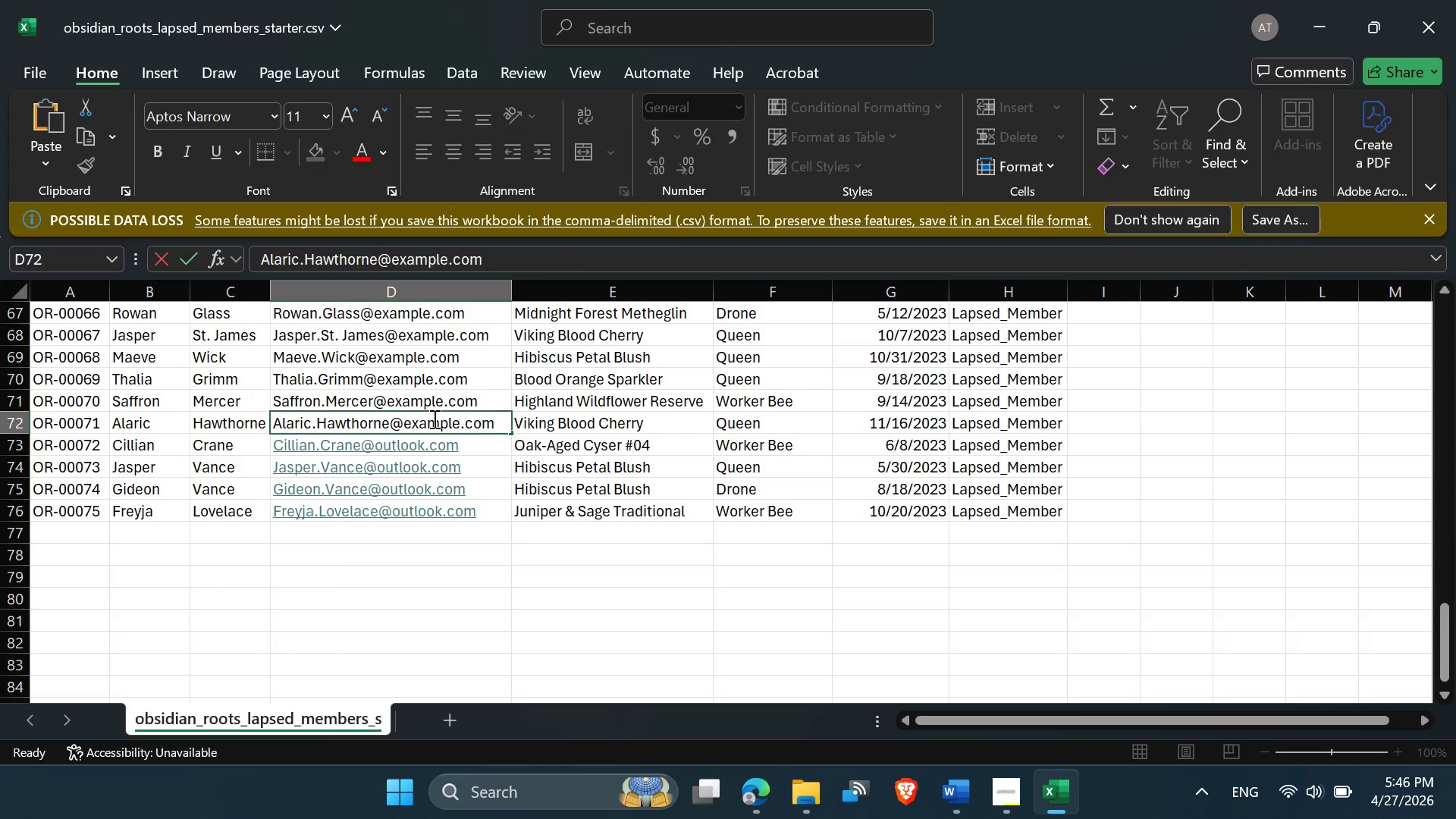 
triple_click([433, 419])
 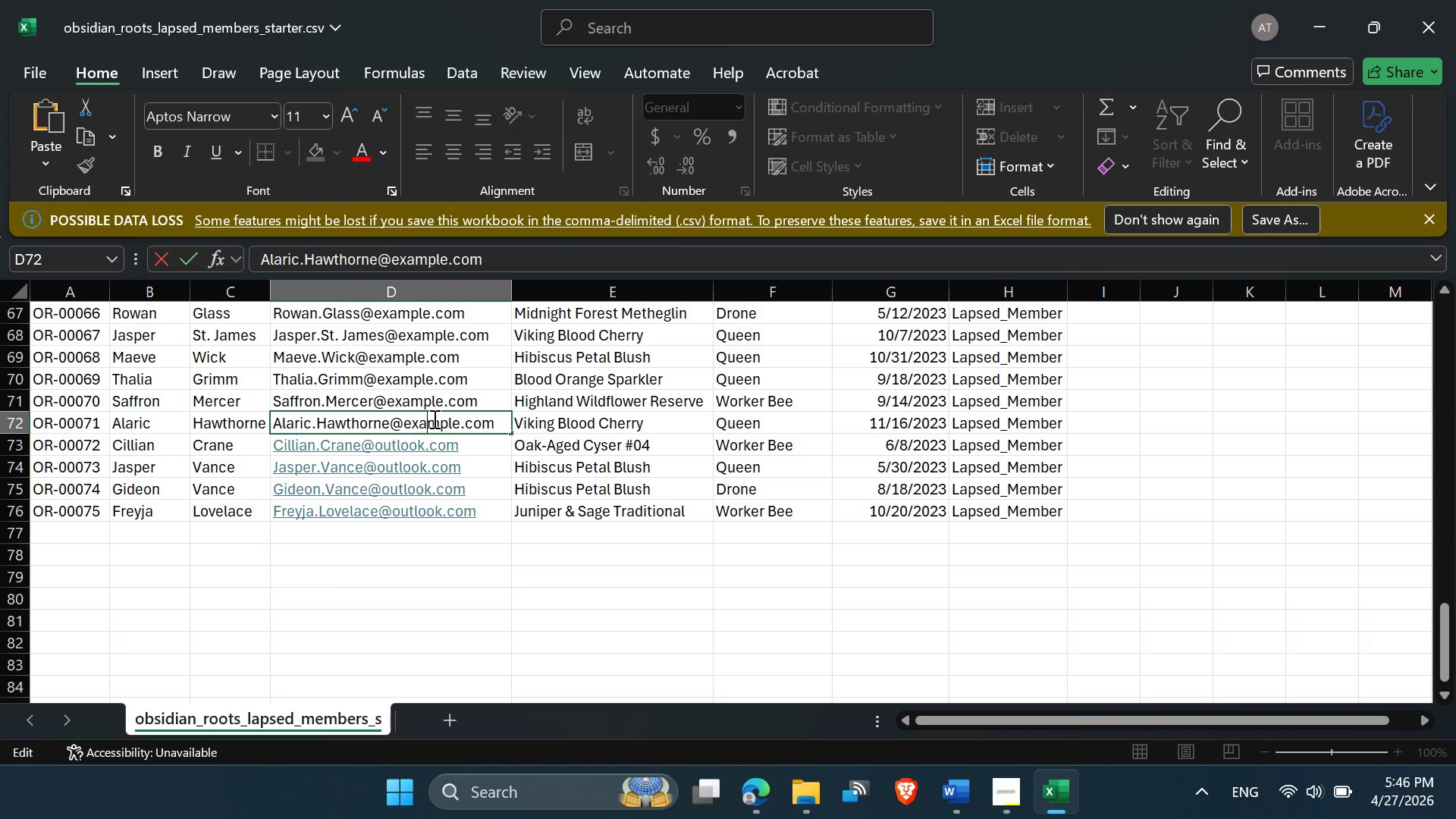 
triple_click([433, 419])
 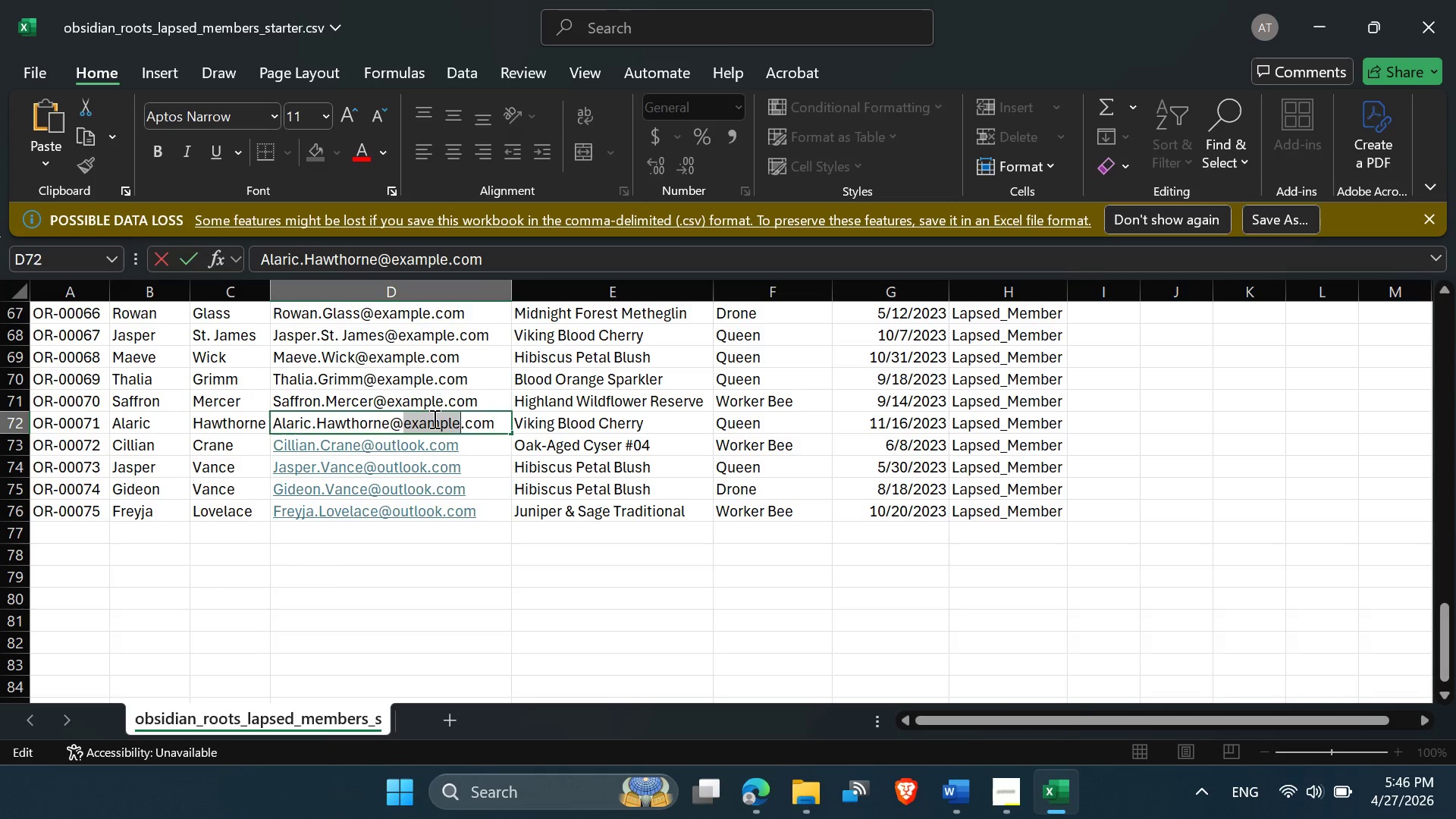 
triple_click([433, 419])
 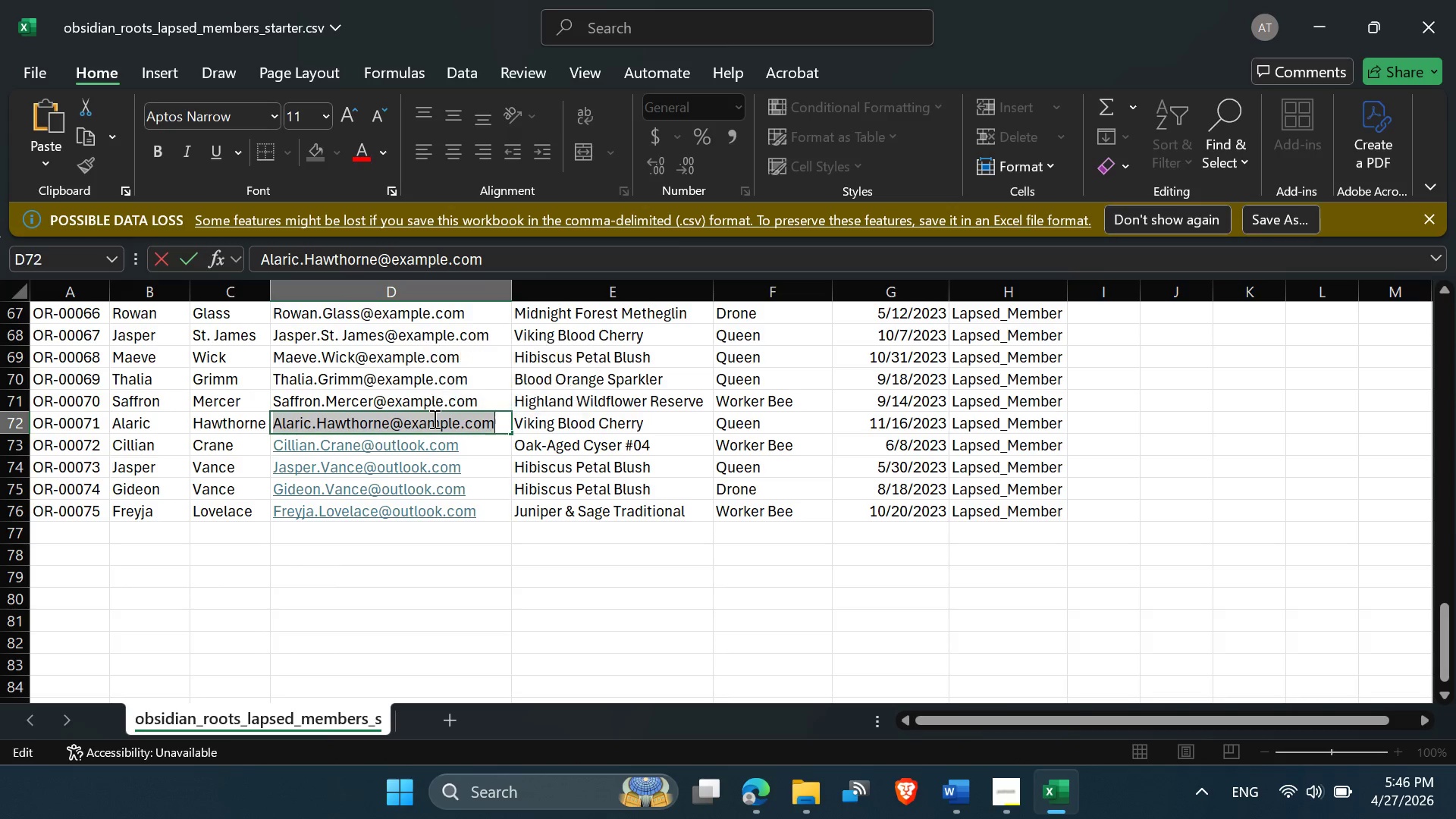 
double_click([433, 419])
 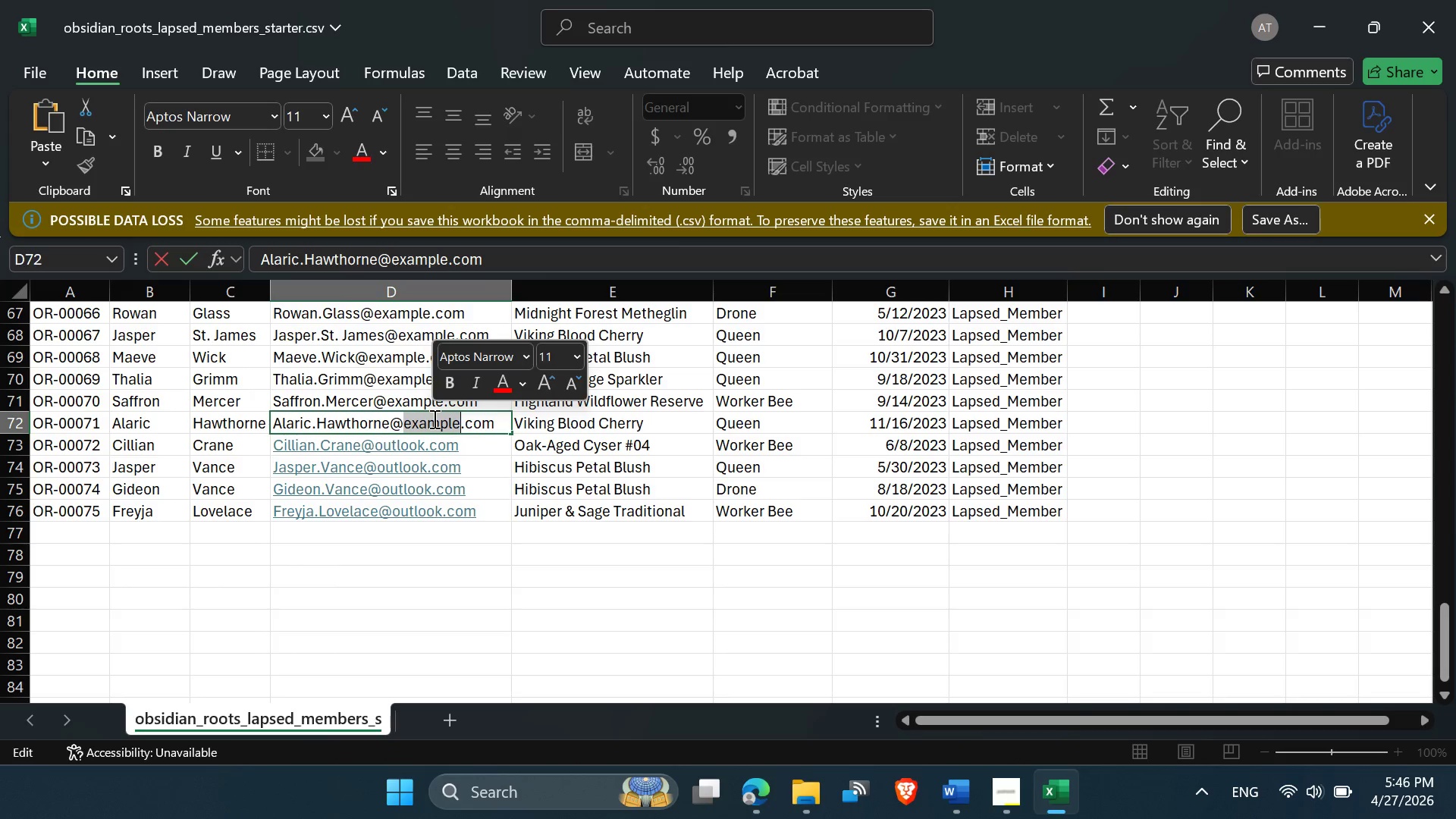 
key(Control+V)
 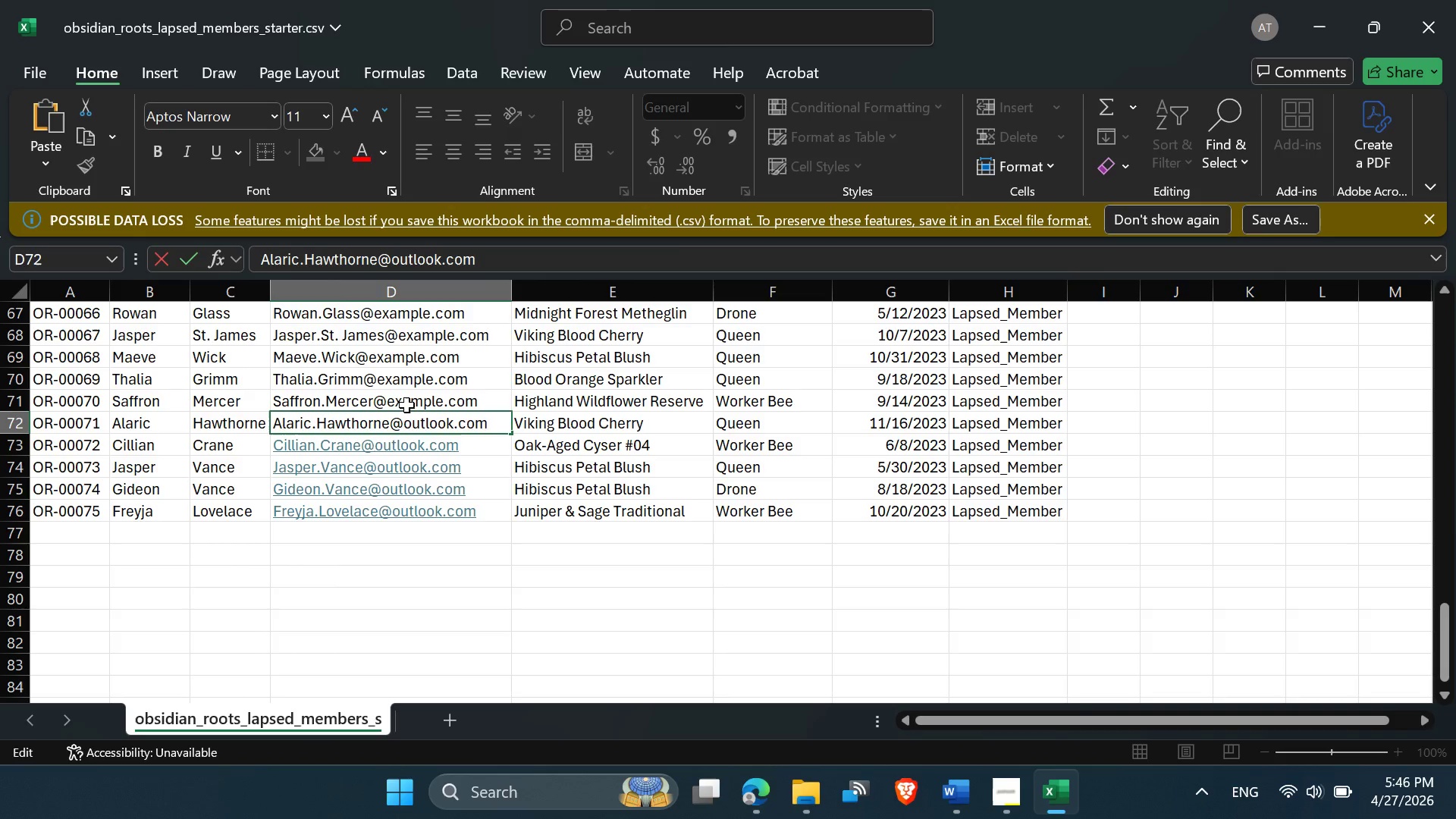 
double_click([406, 405])
 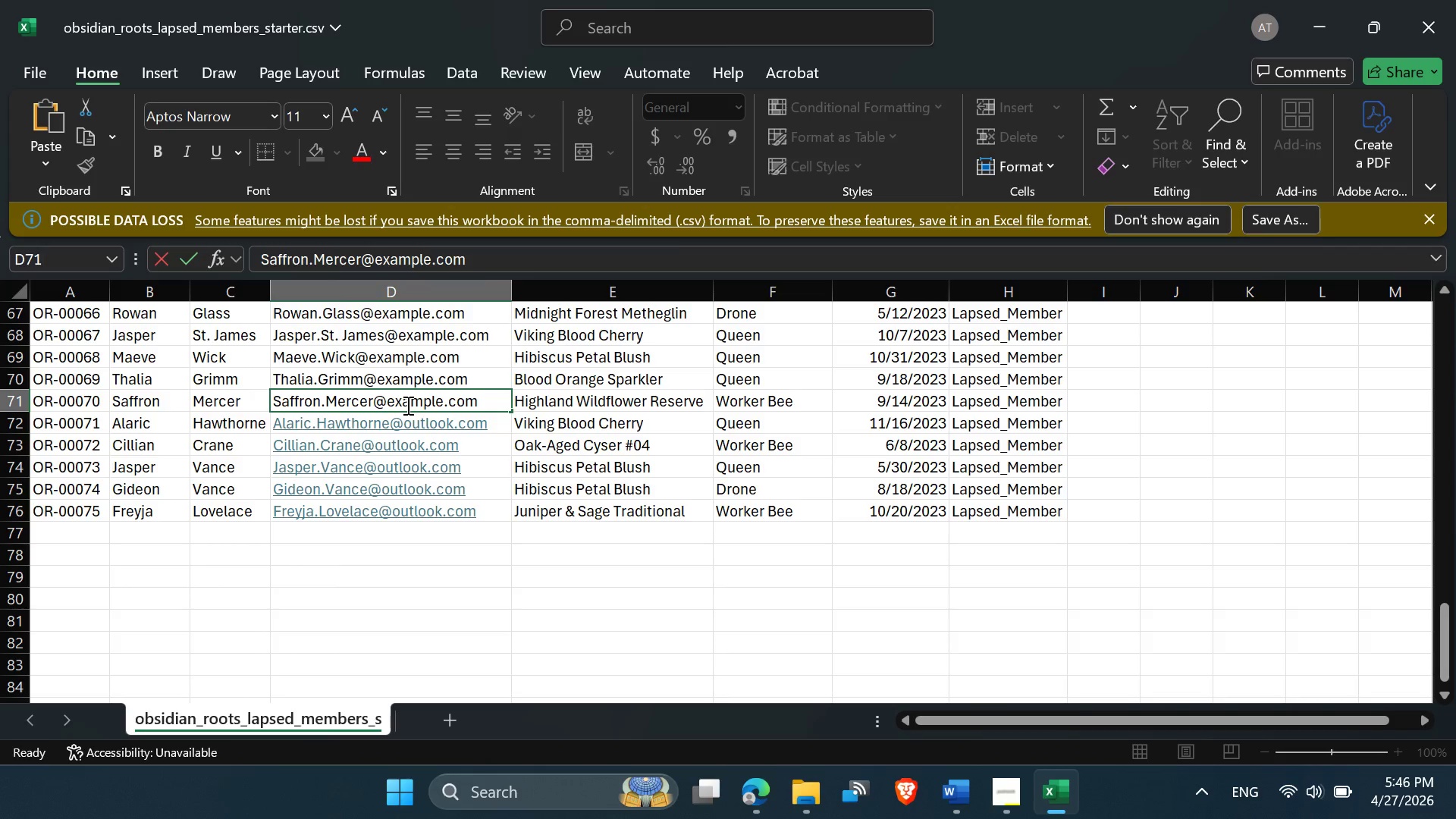 
triple_click([406, 405])
 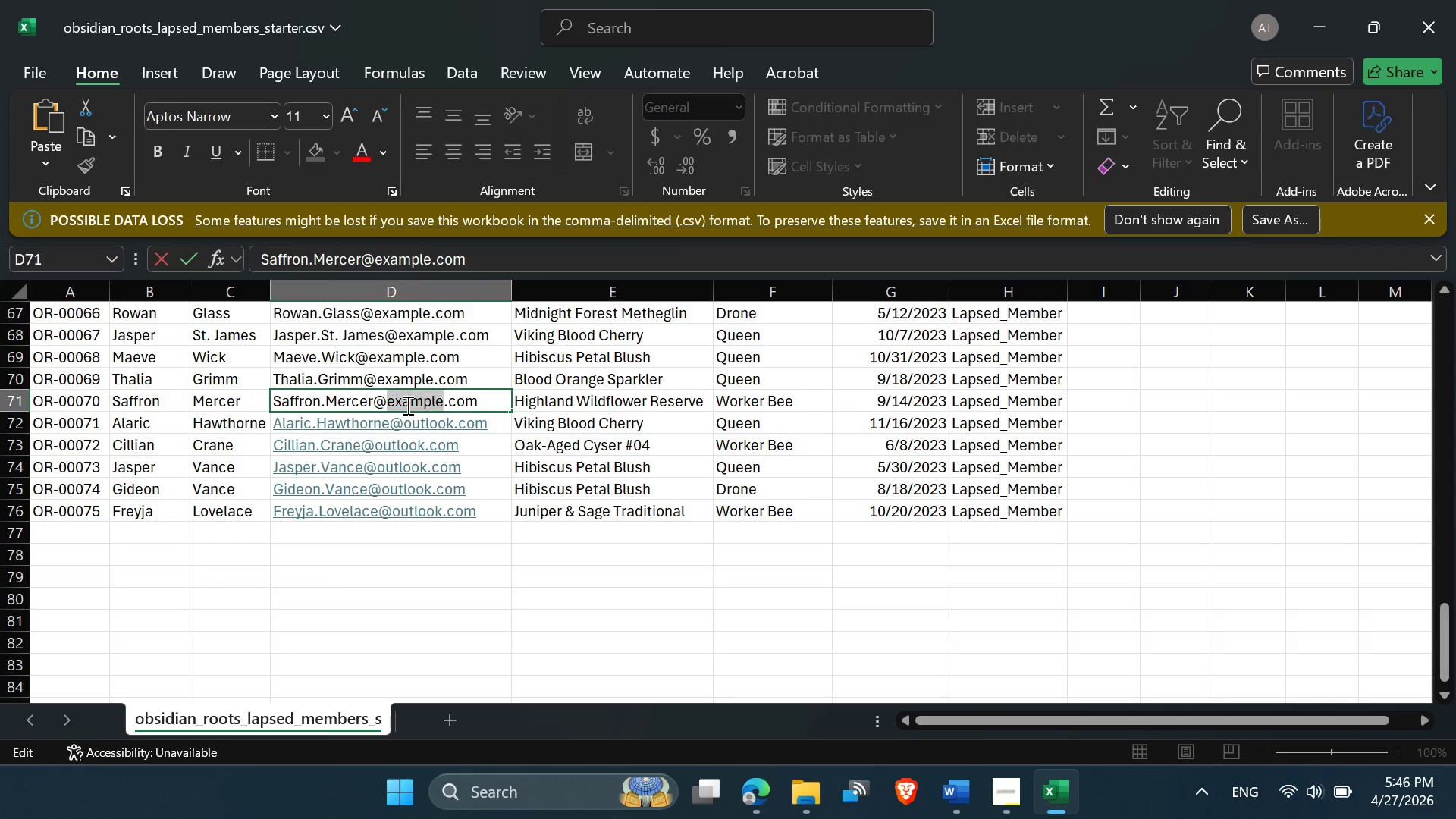 
triple_click([406, 405])